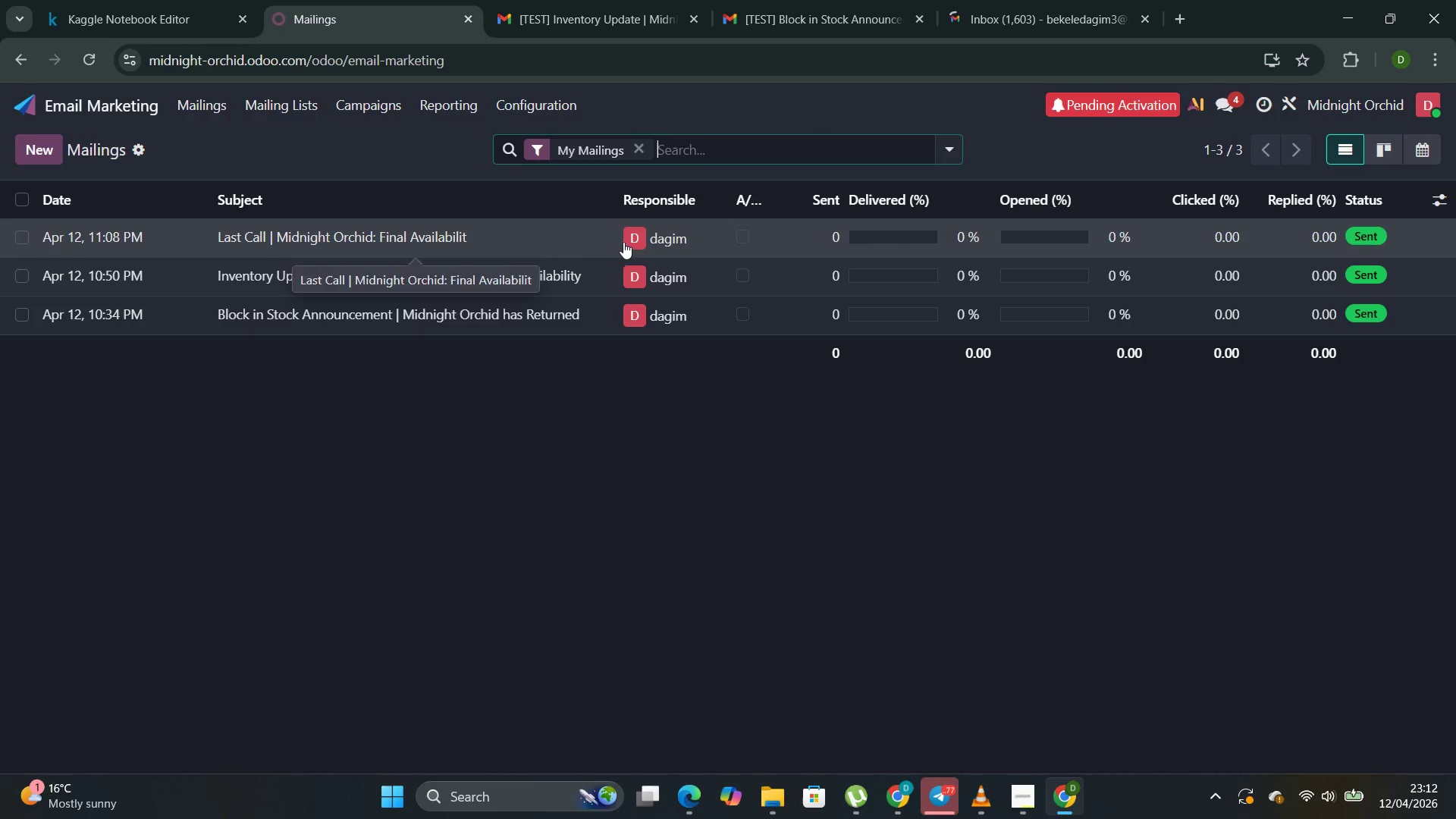 
wait(6.32)
 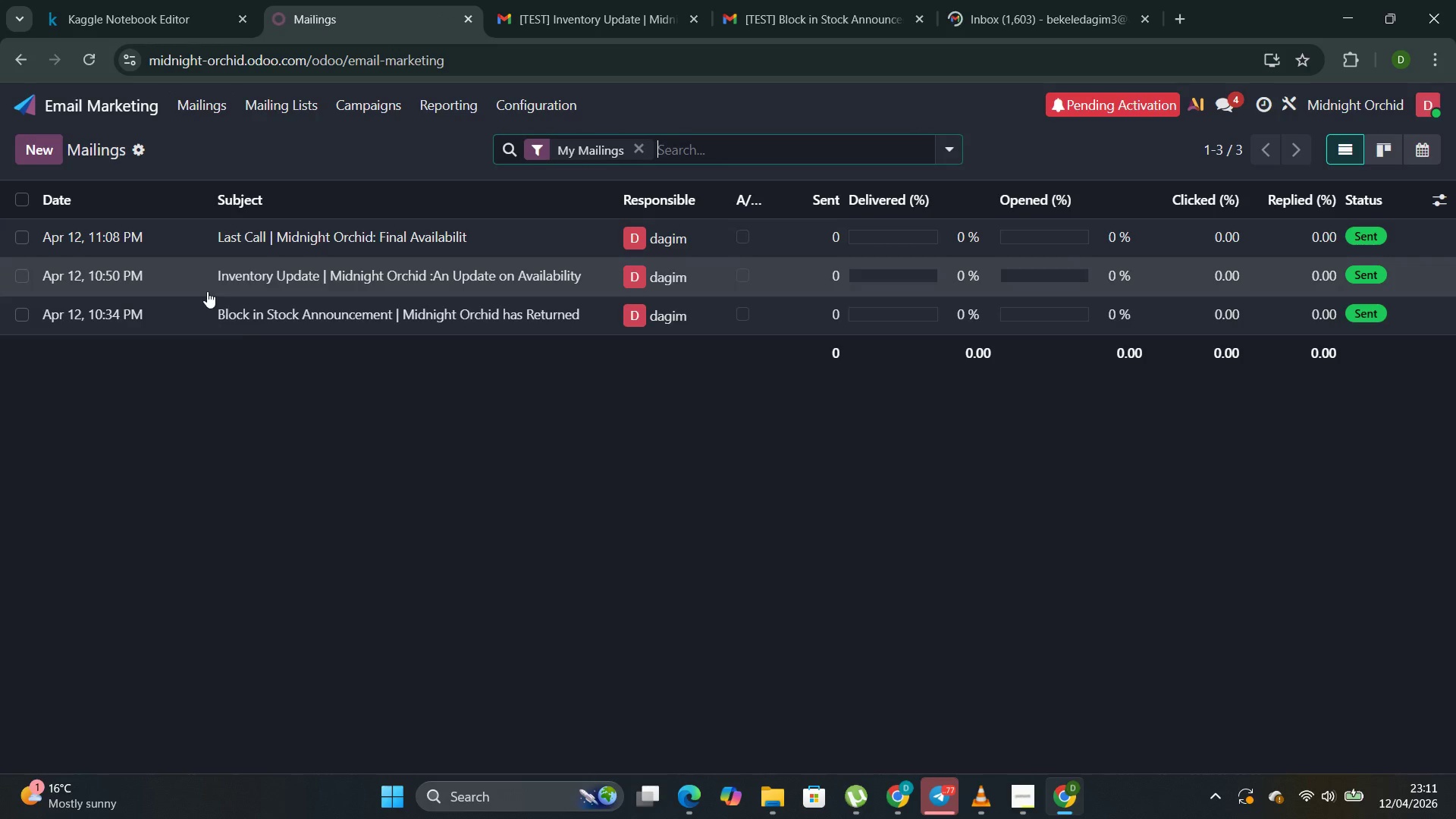 
mouse_move([1231, 95])
 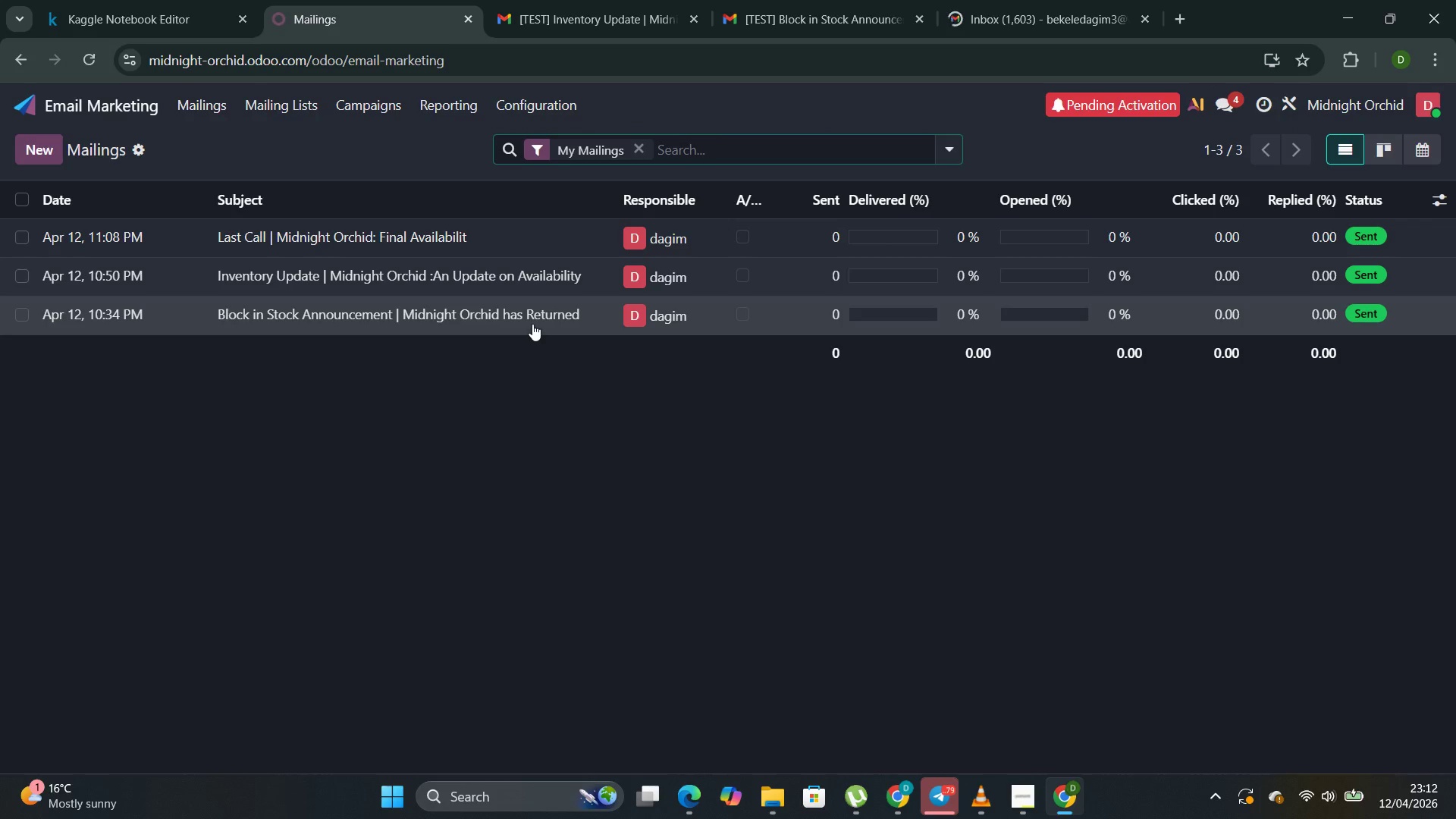 
left_click([532, 322])
 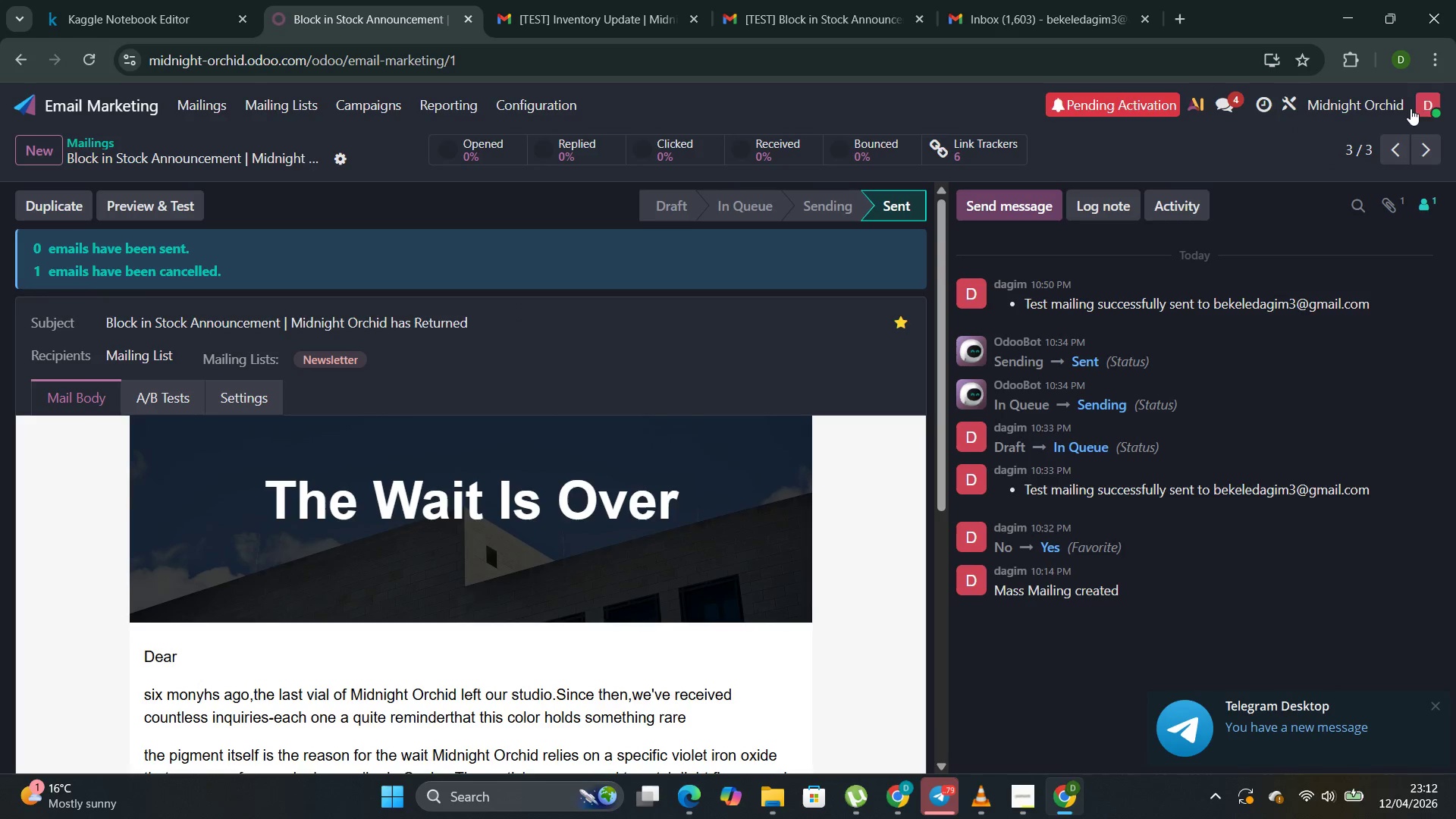 
left_click([1389, 208])
 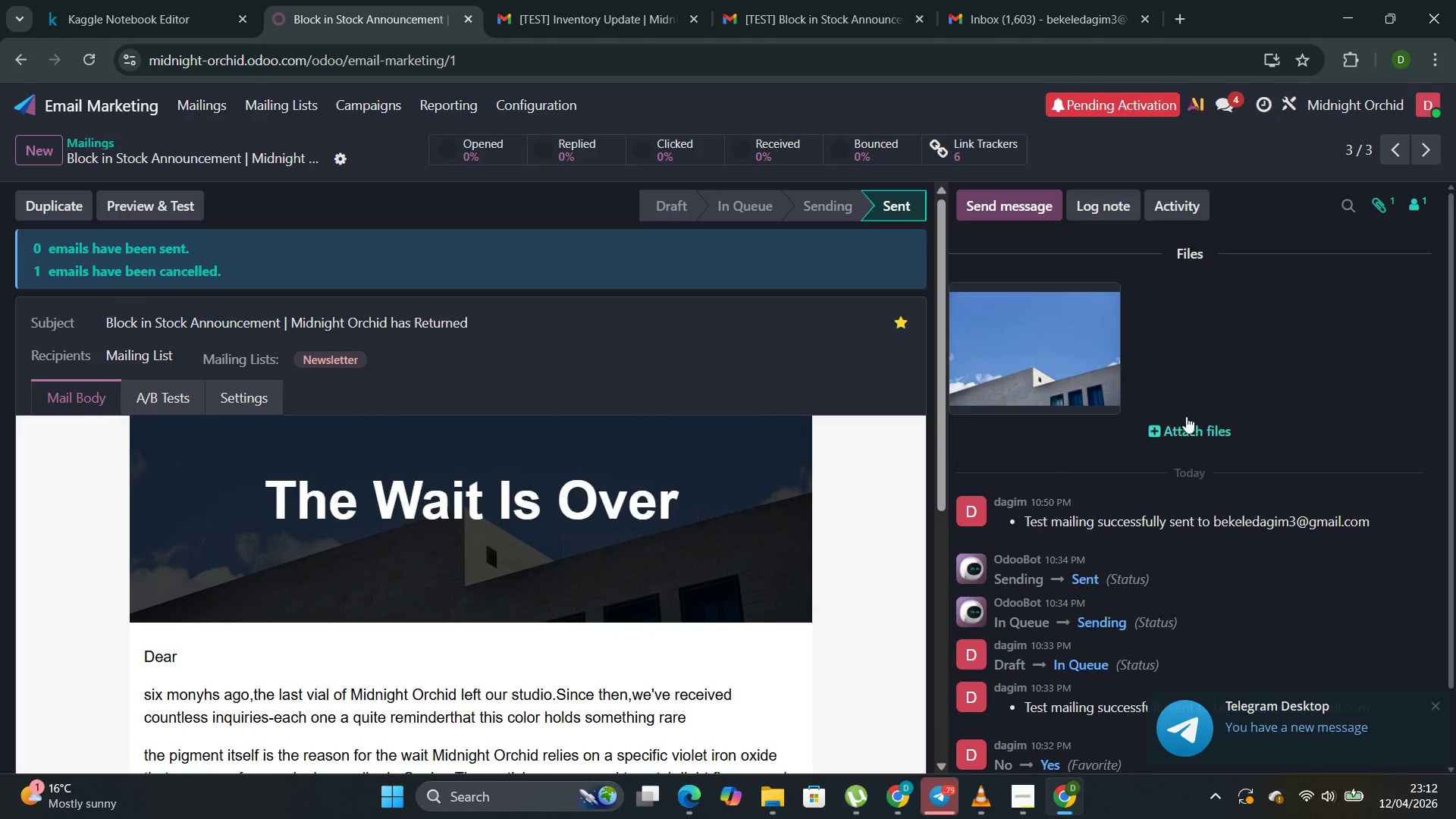 
left_click([1186, 423])
 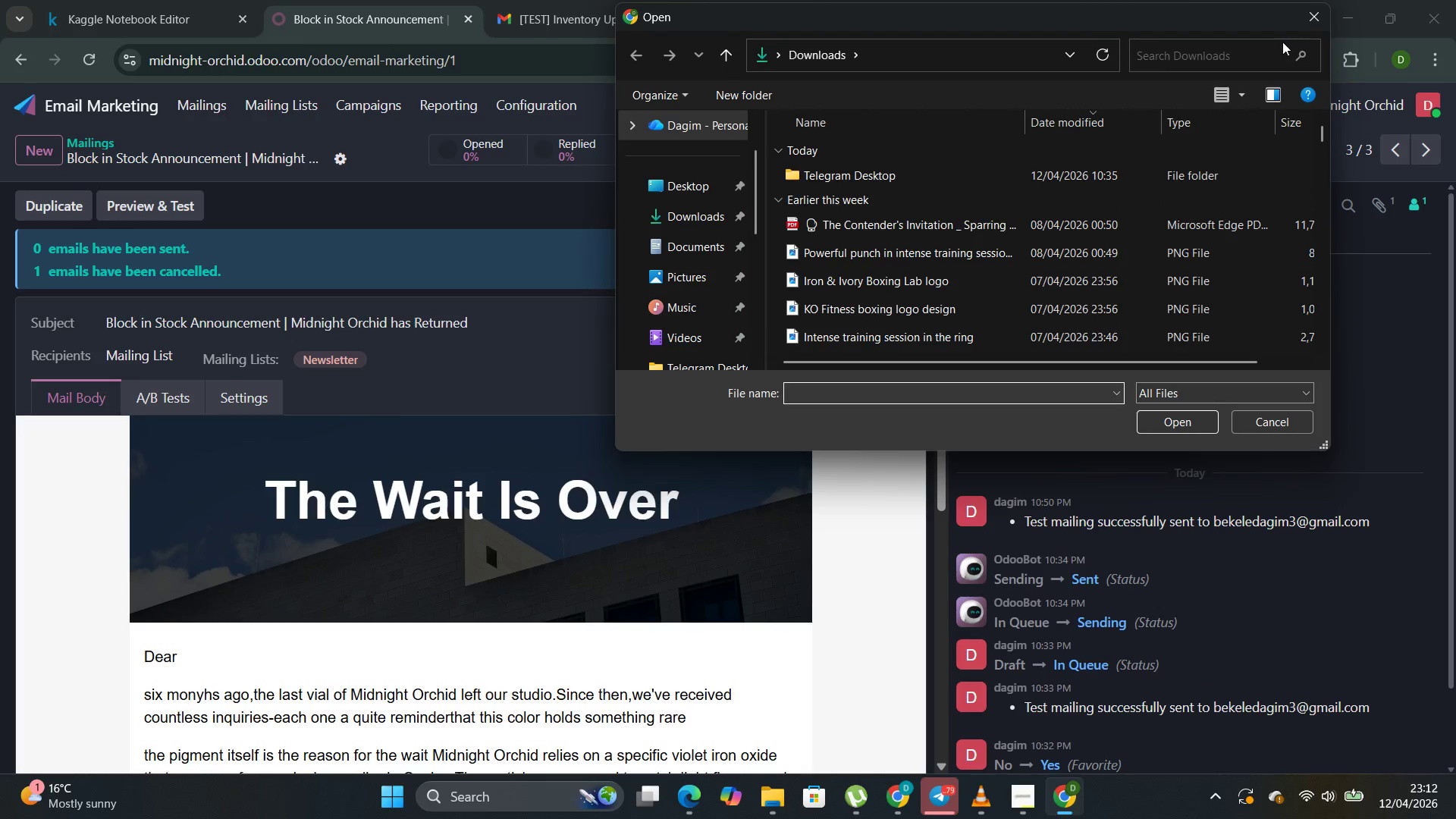 
left_click([1317, 23])
 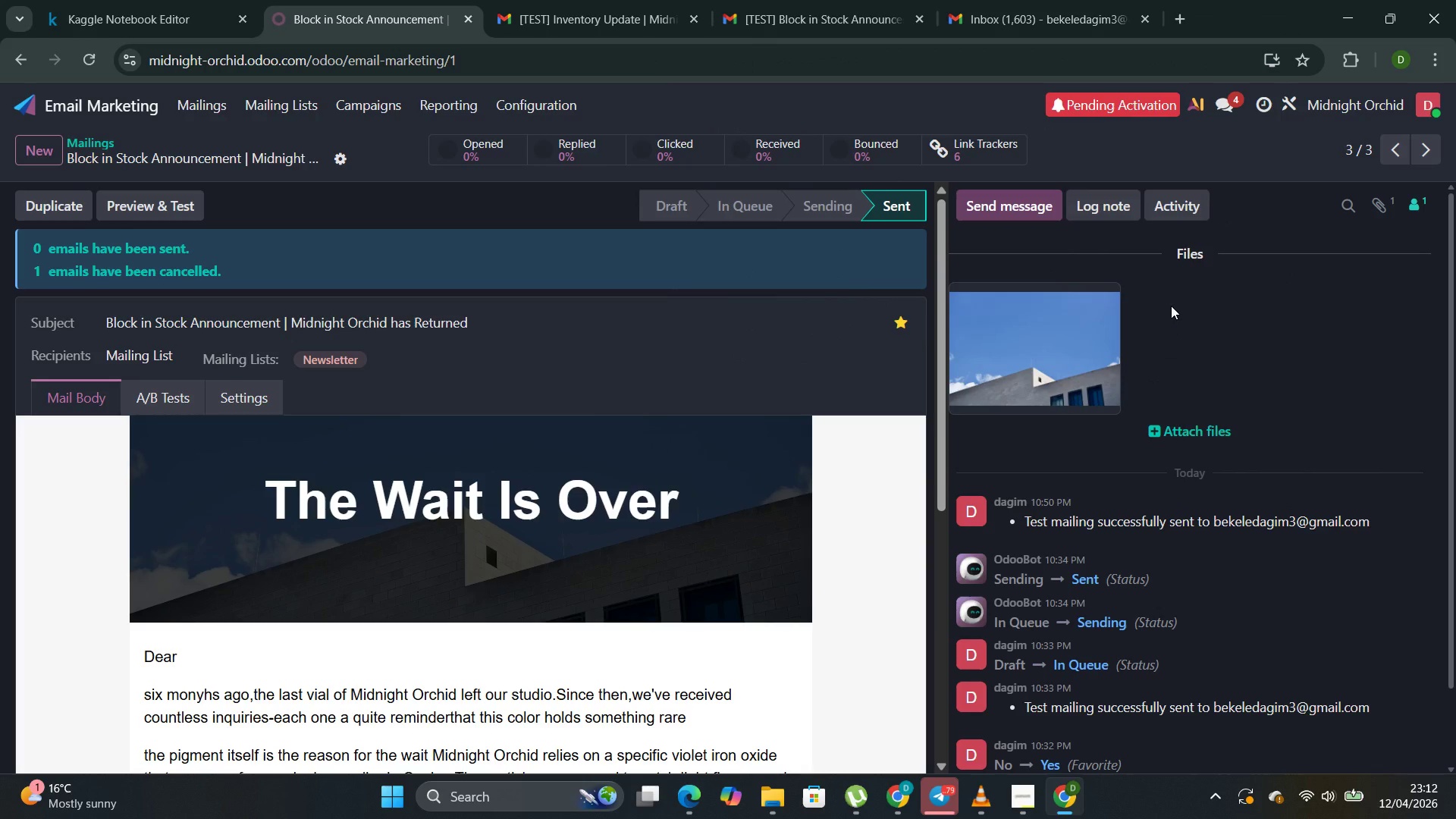 
double_click([1171, 304])
 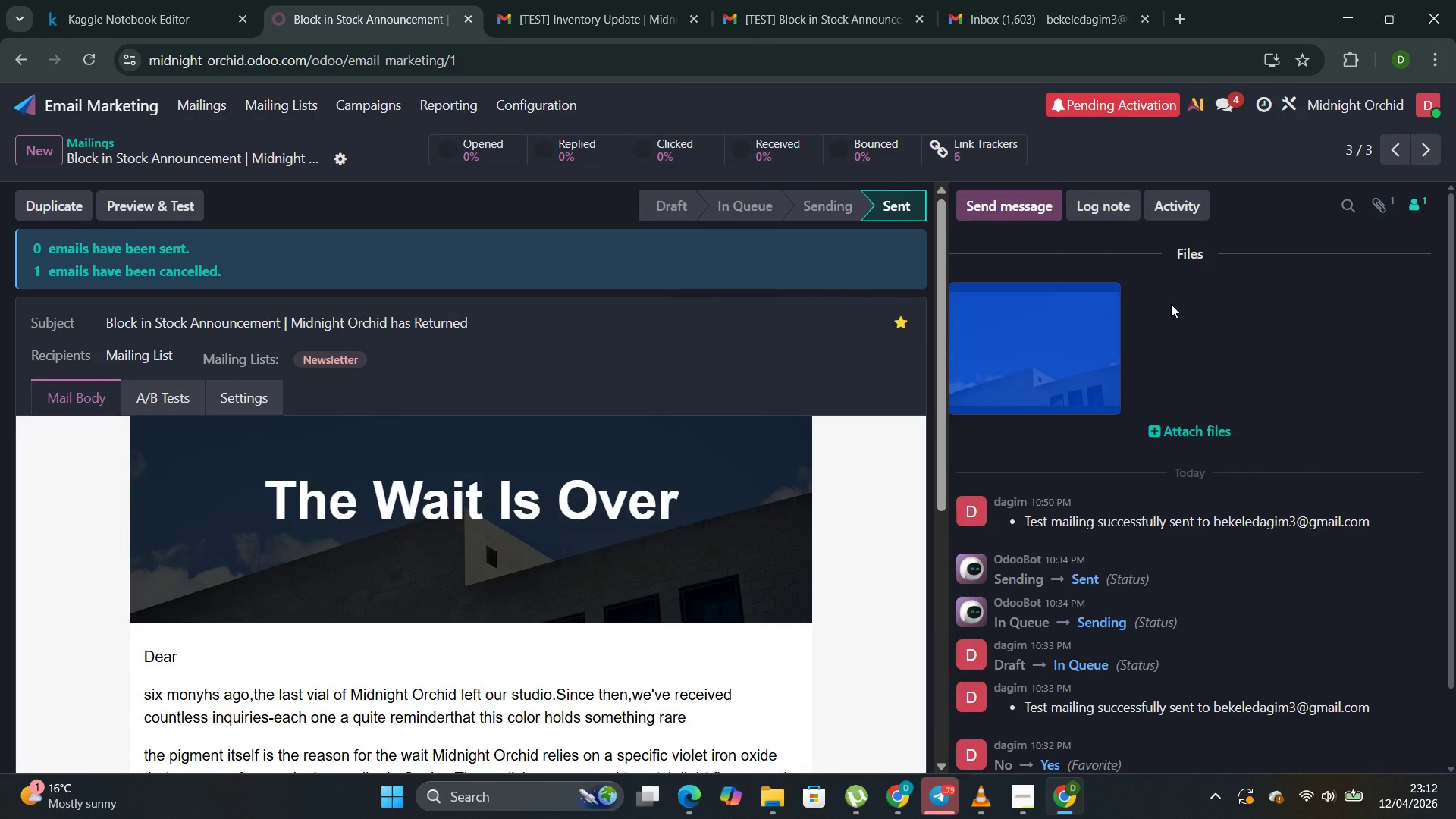 
triple_click([1171, 304])
 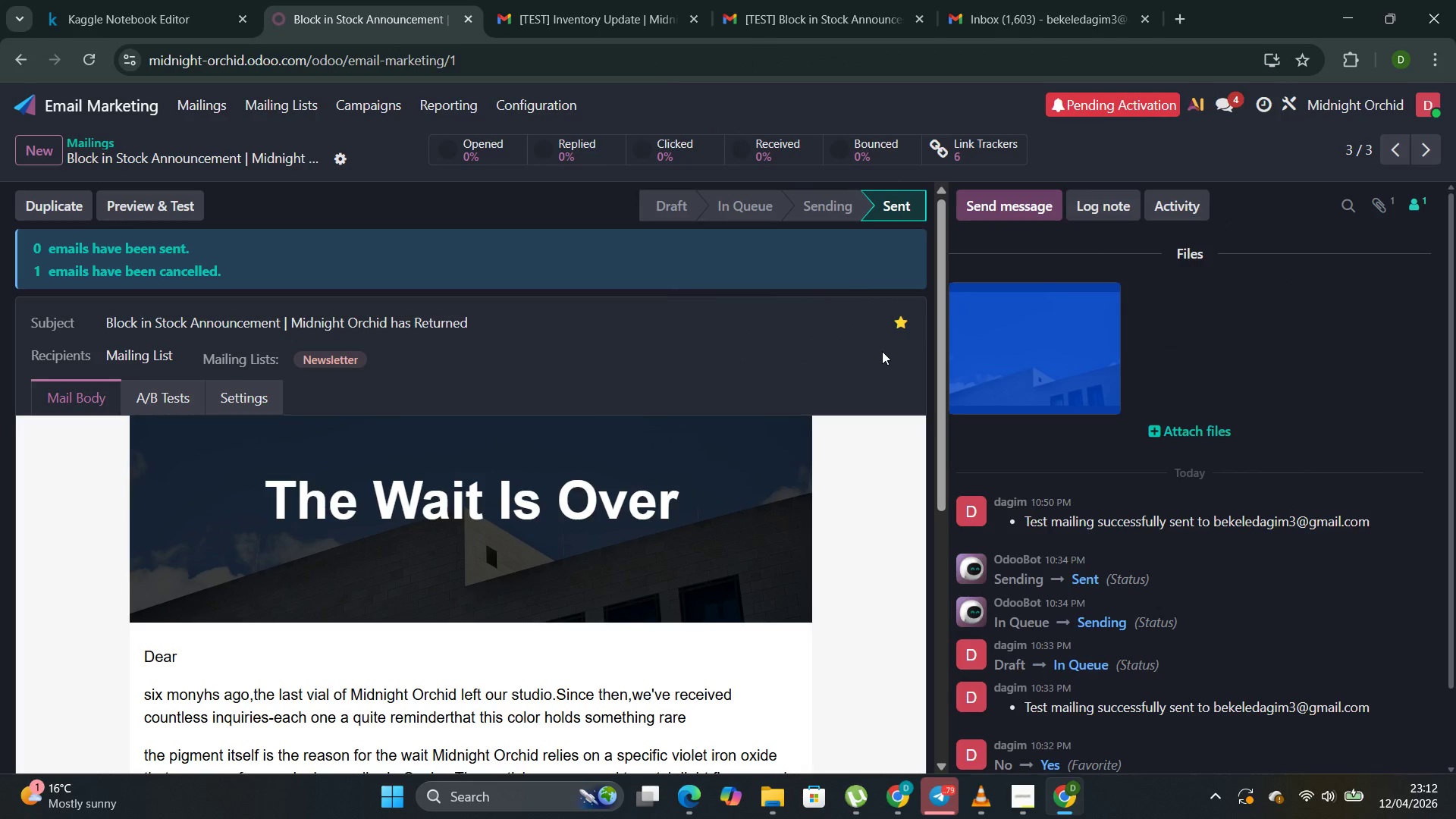 
scroll: coordinate [899, 259], scroll_direction: down, amount: 4.0
 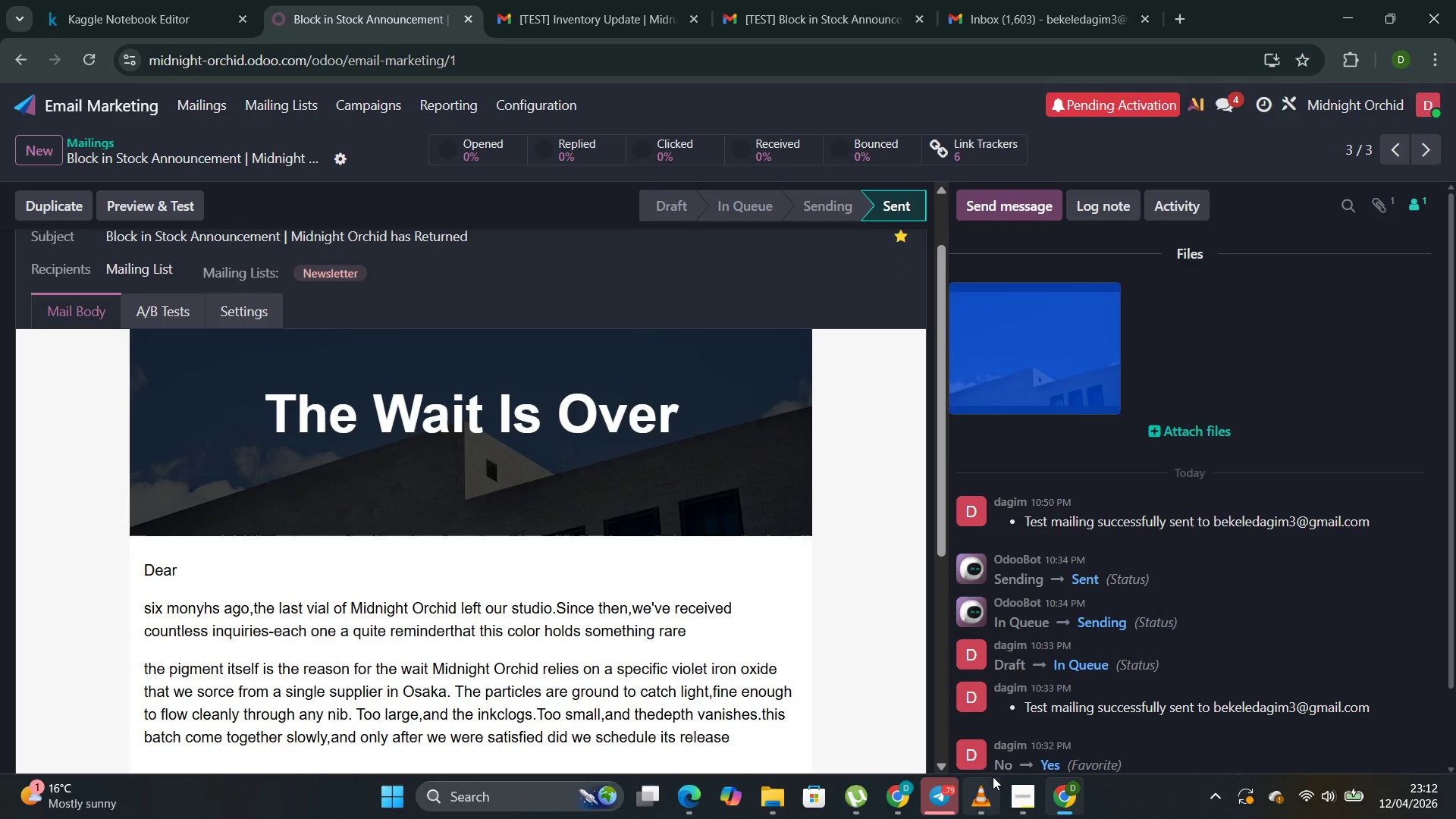 
left_click([1011, 721])
 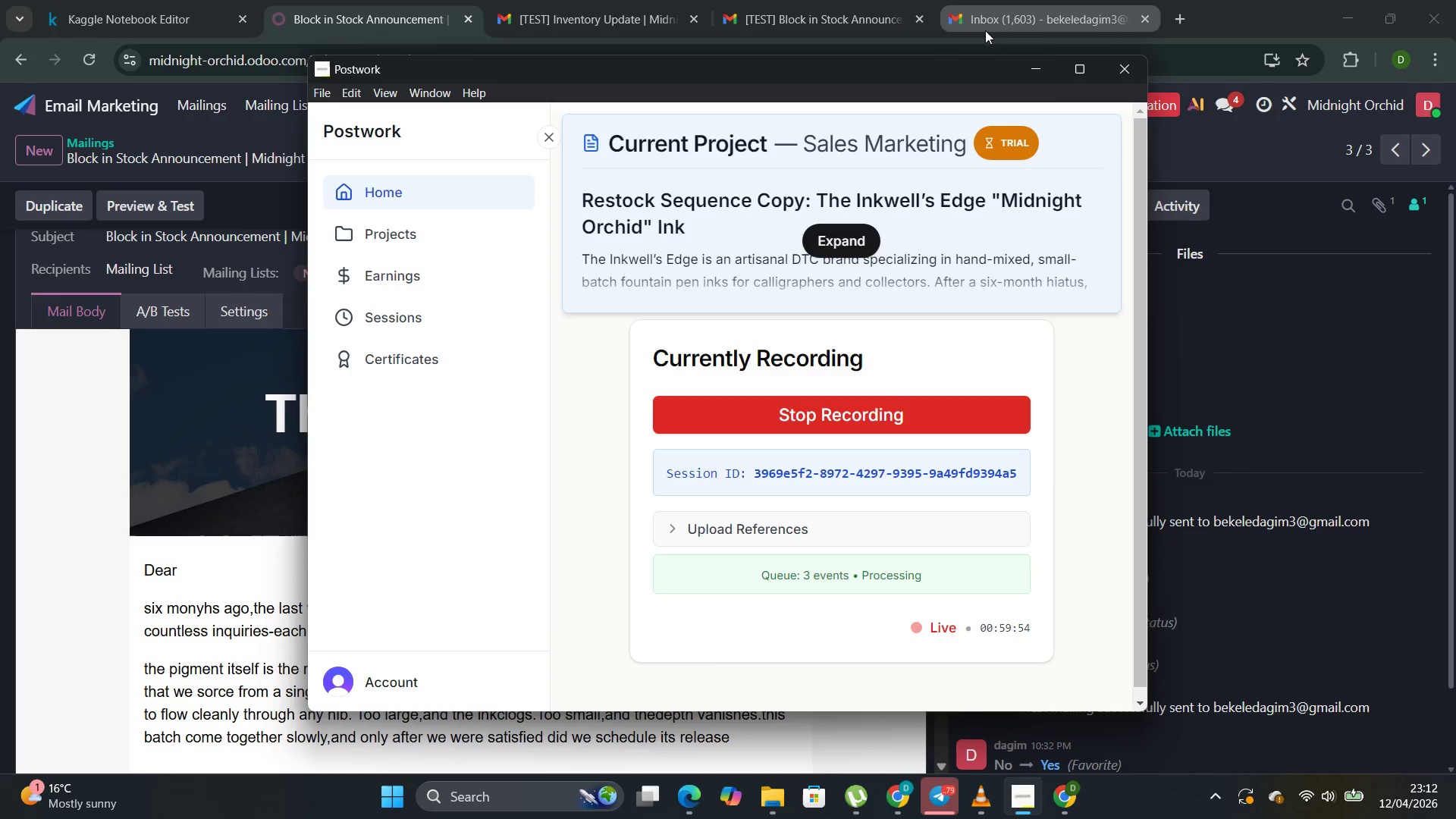 
wait(5.61)
 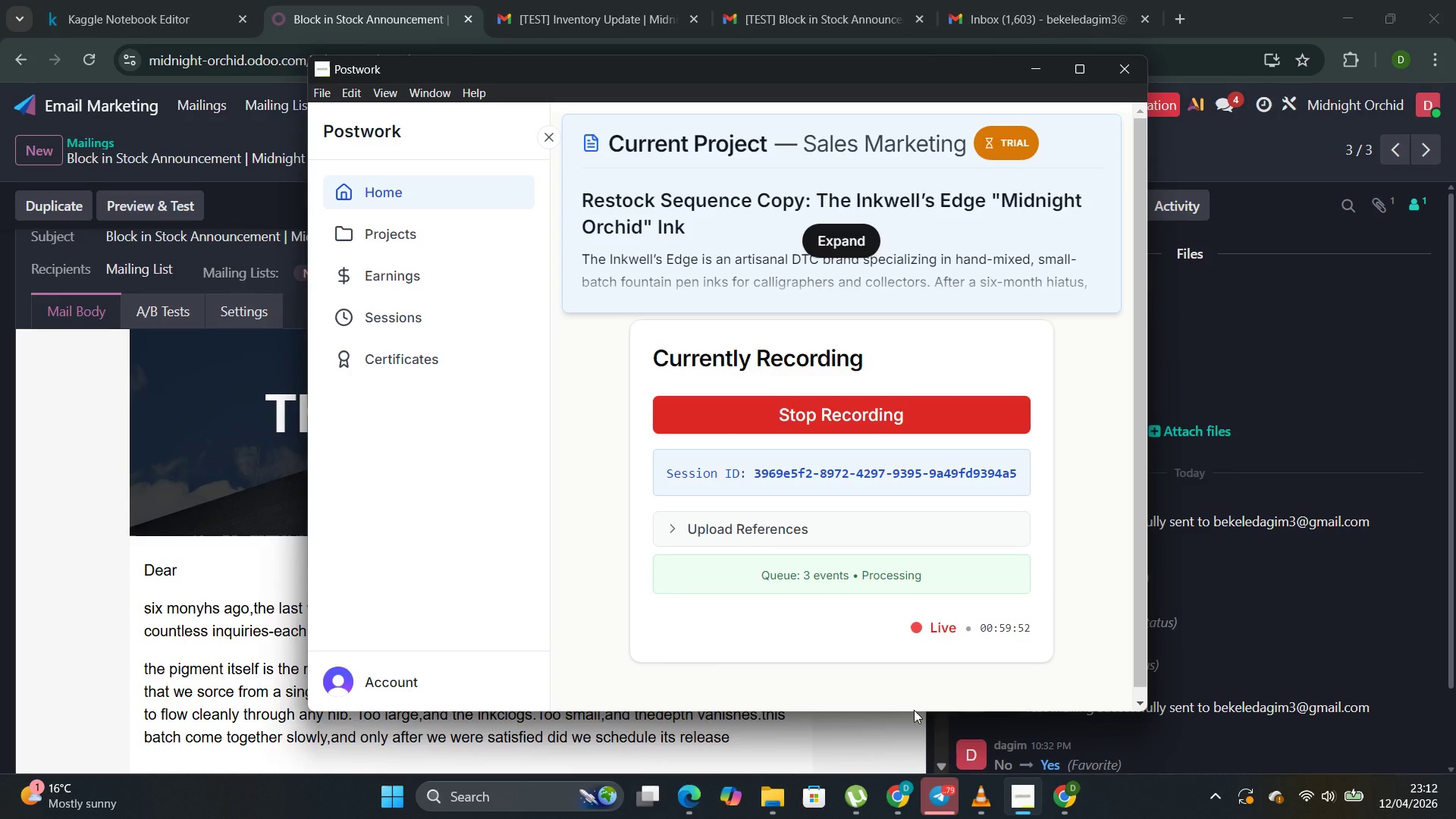 
scroll: coordinate [483, 425], scroll_direction: up, amount: 7.0
 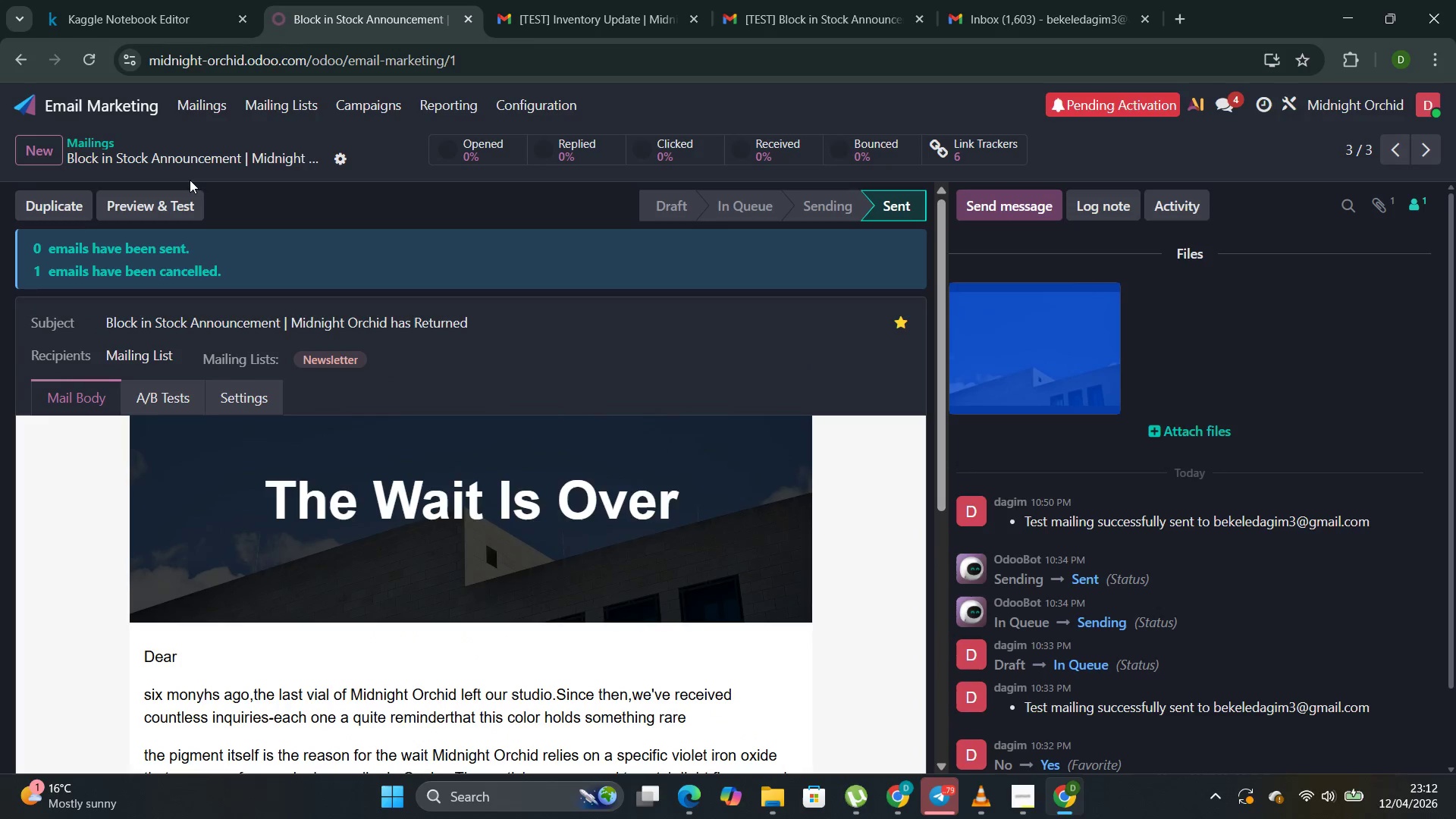 
scroll: coordinate [415, 246], scroll_direction: down, amount: 1.0
 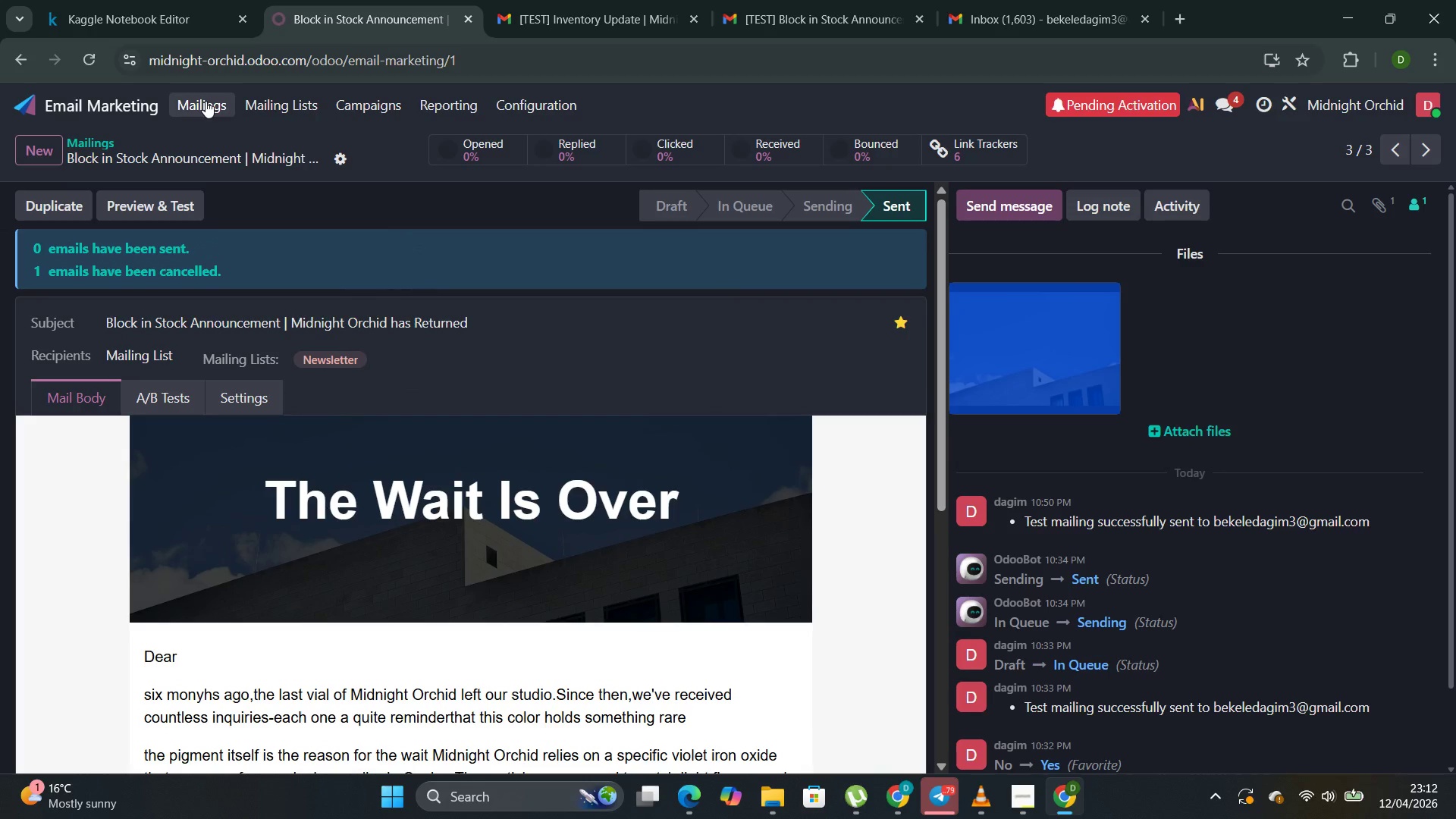 
left_click_drag(start_coordinate=[211, 108], to_coordinate=[215, 108])
 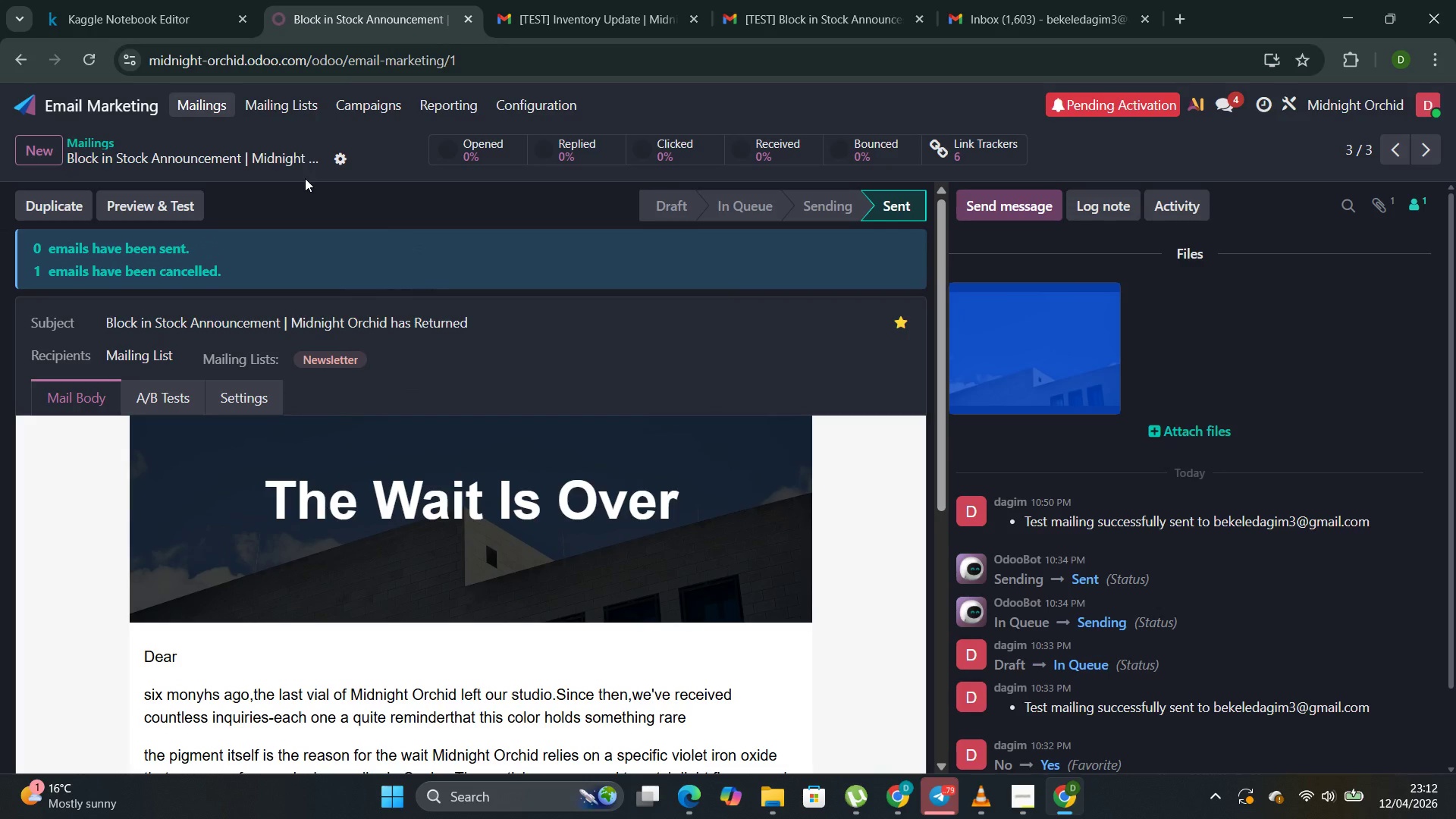 